 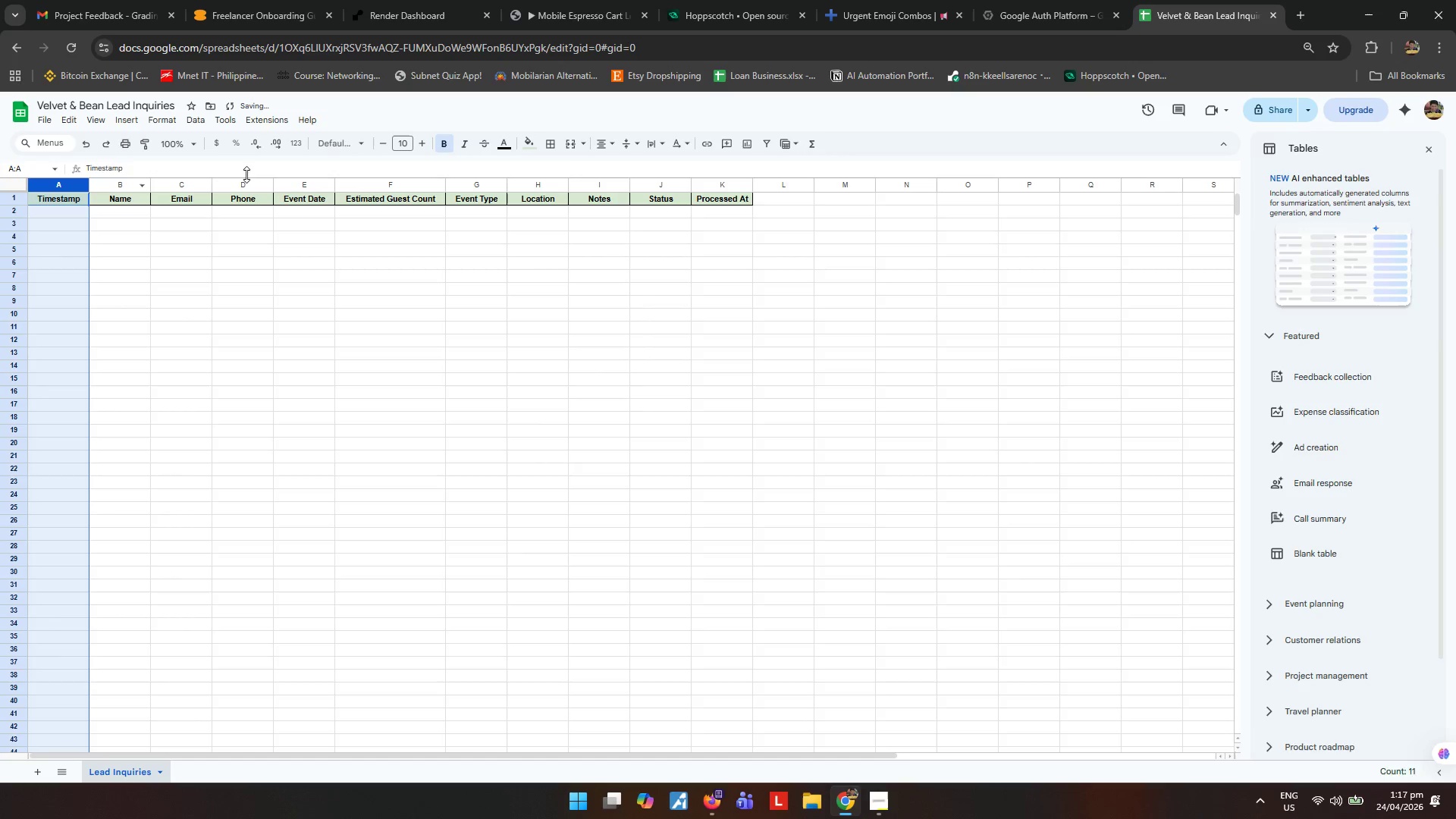 
hold_key(key=ShiftLeft, duration=0.83)
 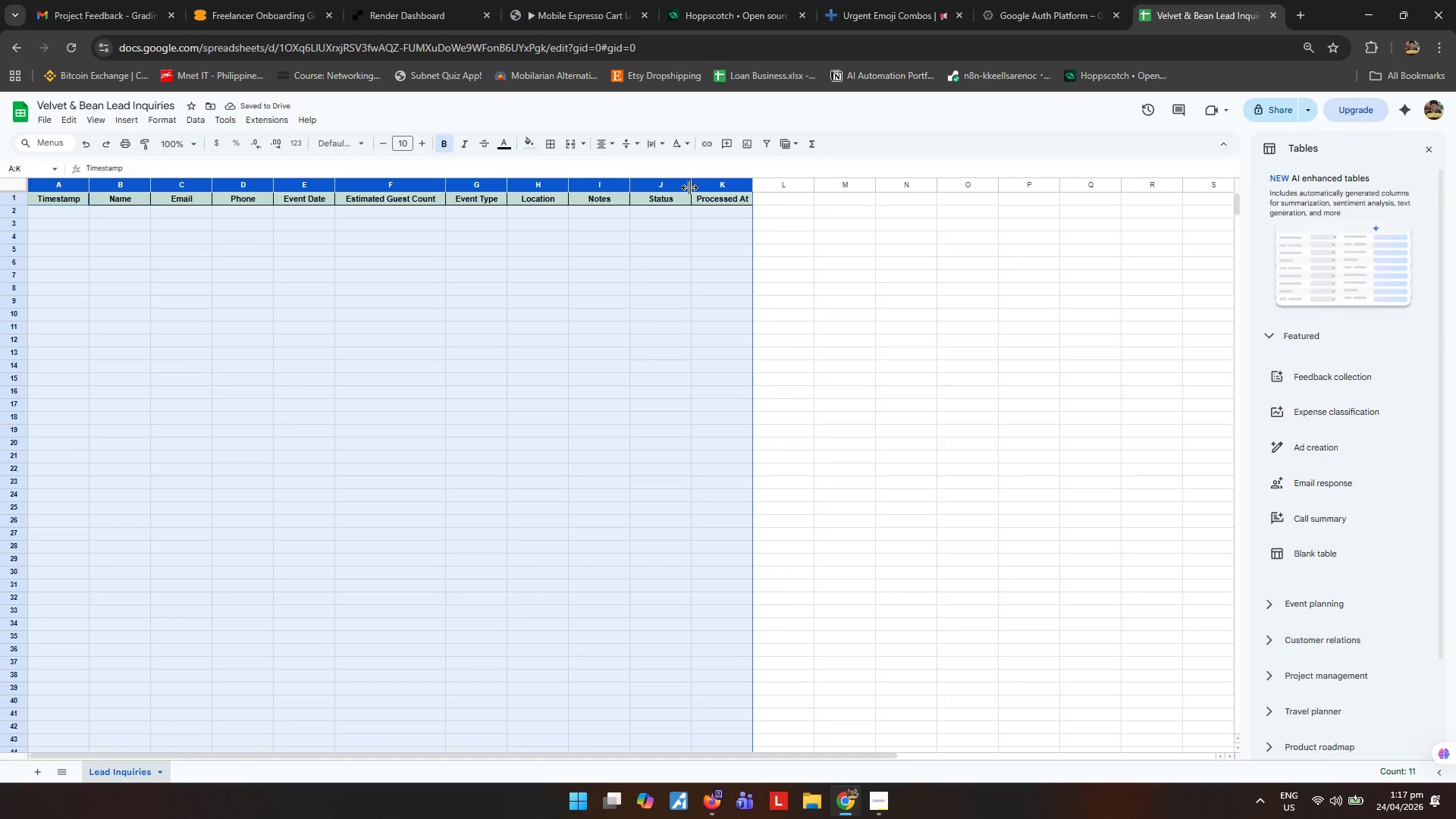 
left_click_drag(start_coordinate=[689, 187], to_coordinate=[728, 196])
 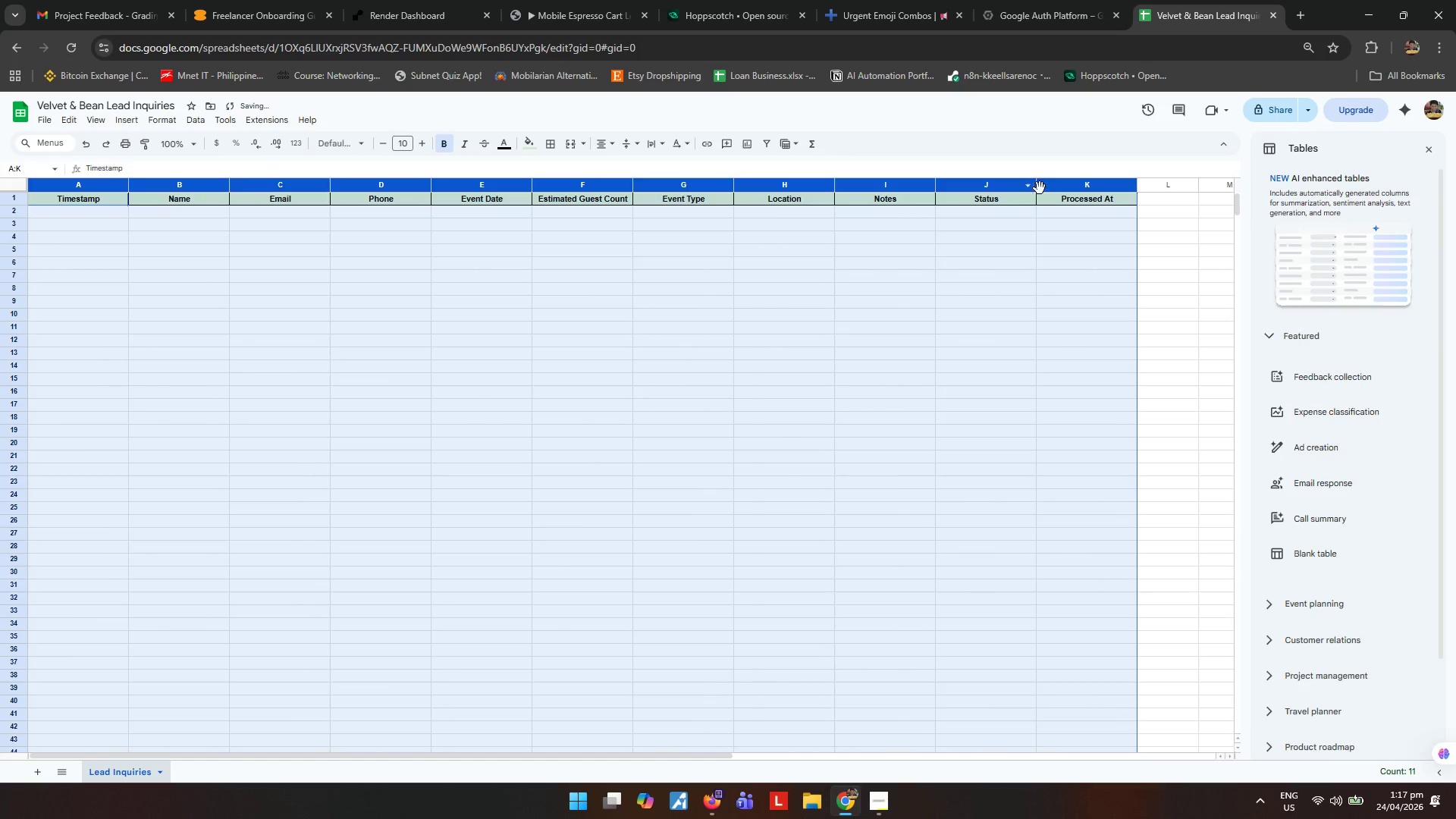 
left_click_drag(start_coordinate=[1037, 187], to_coordinate=[1044, 188])
 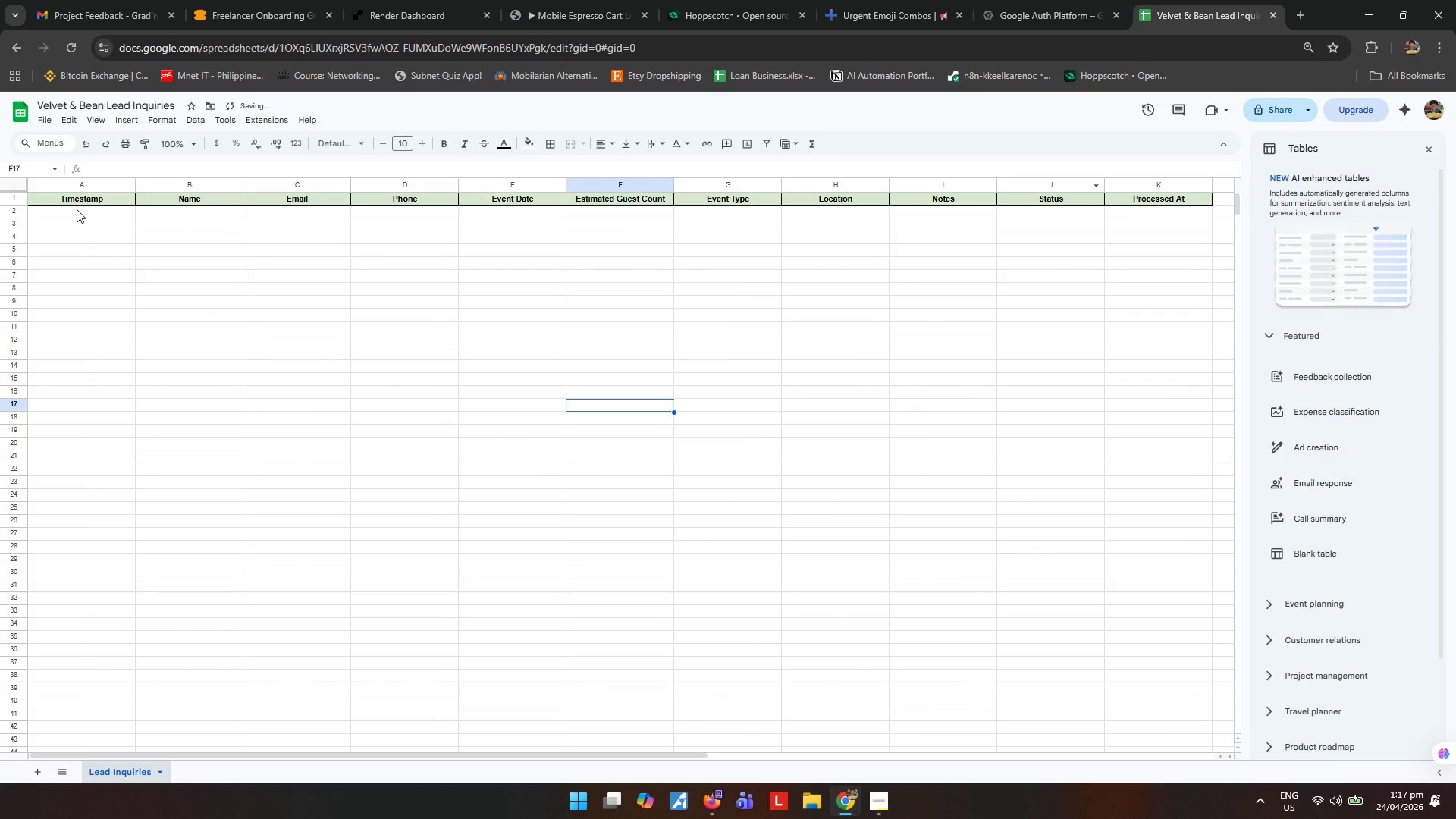 
left_click_drag(start_coordinate=[74, 211], to_coordinate=[1125, 817])
 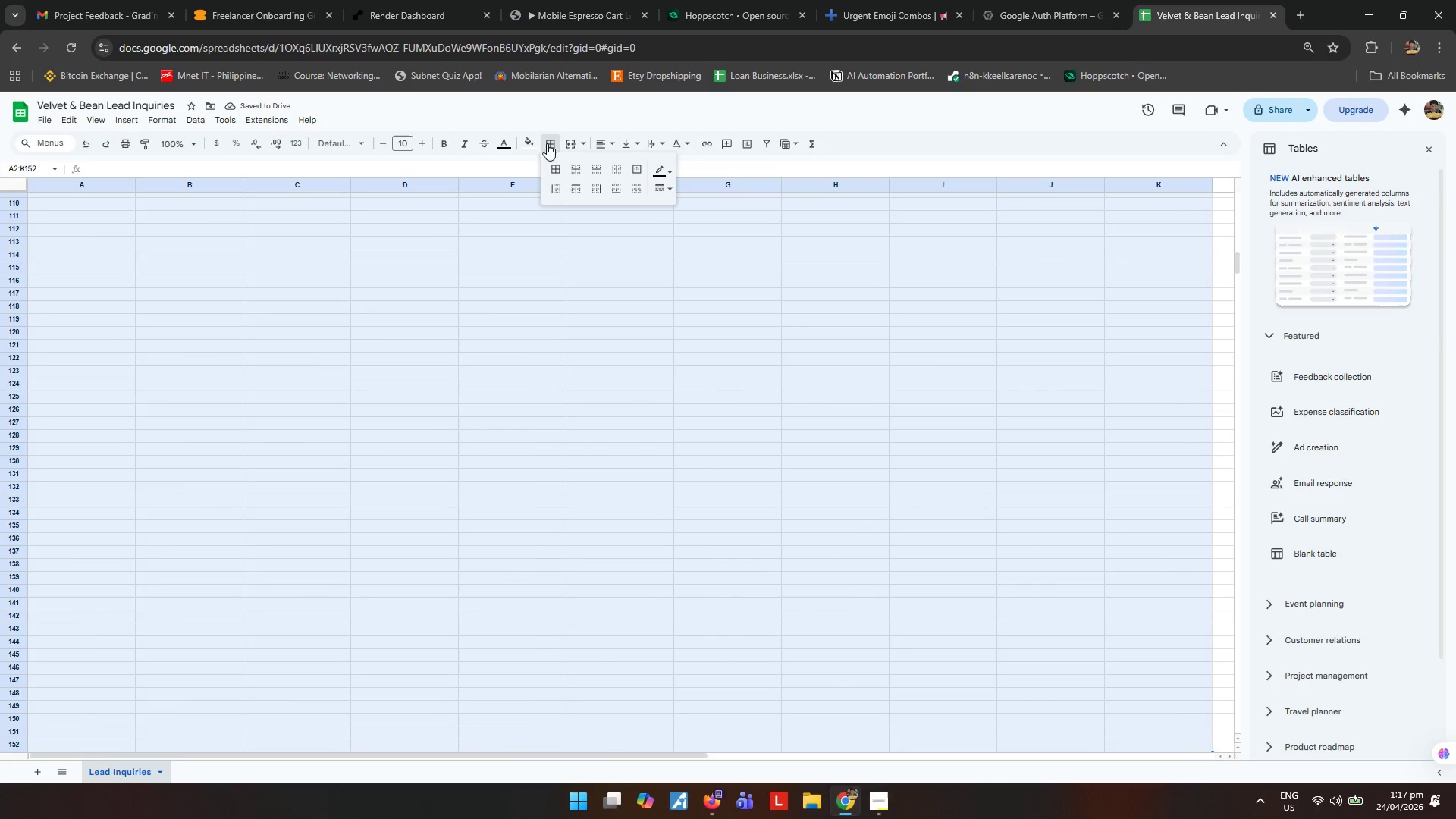 
double_click([554, 168])
 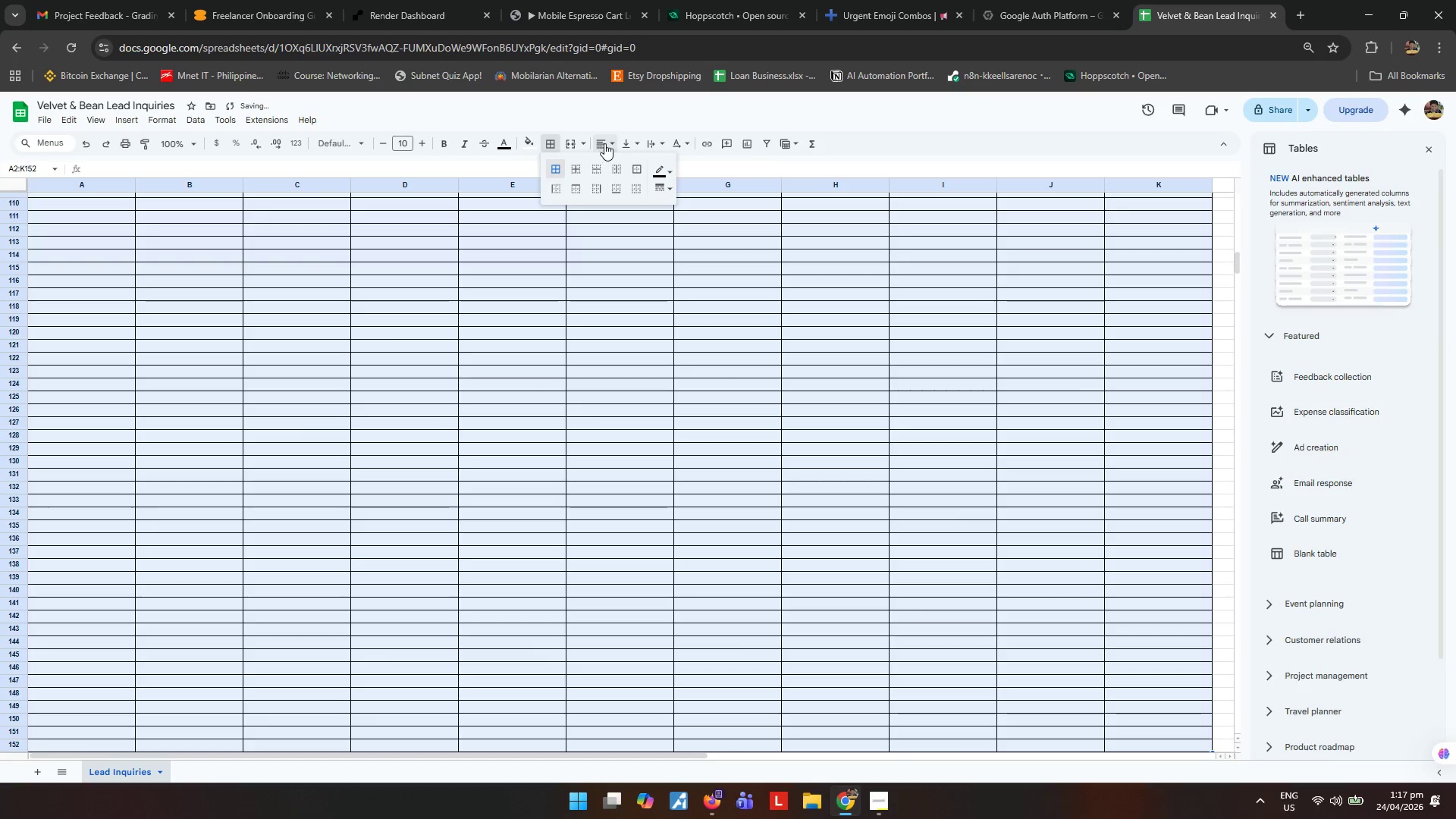 
left_click([606, 143])
 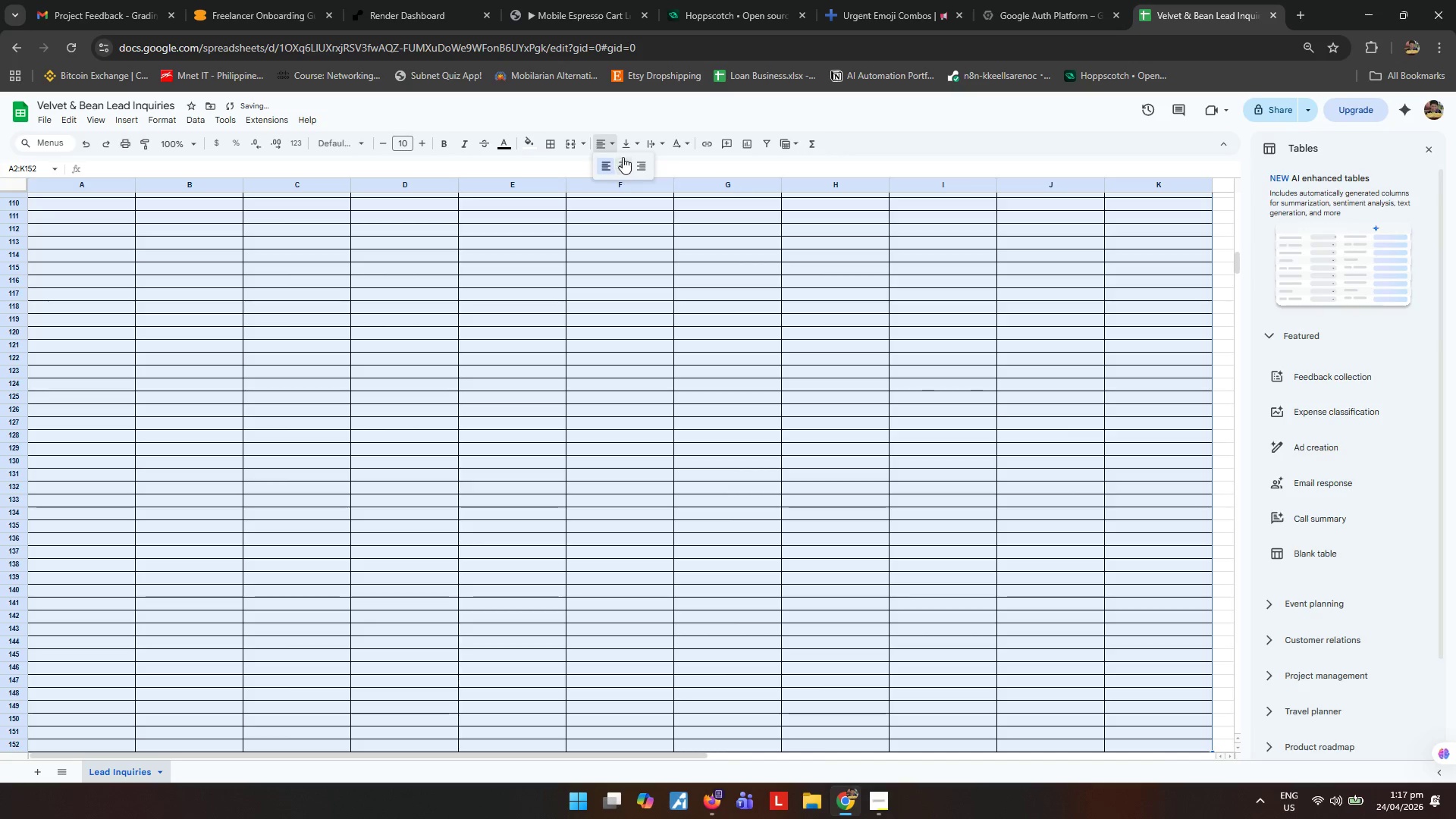 
double_click([629, 140])
 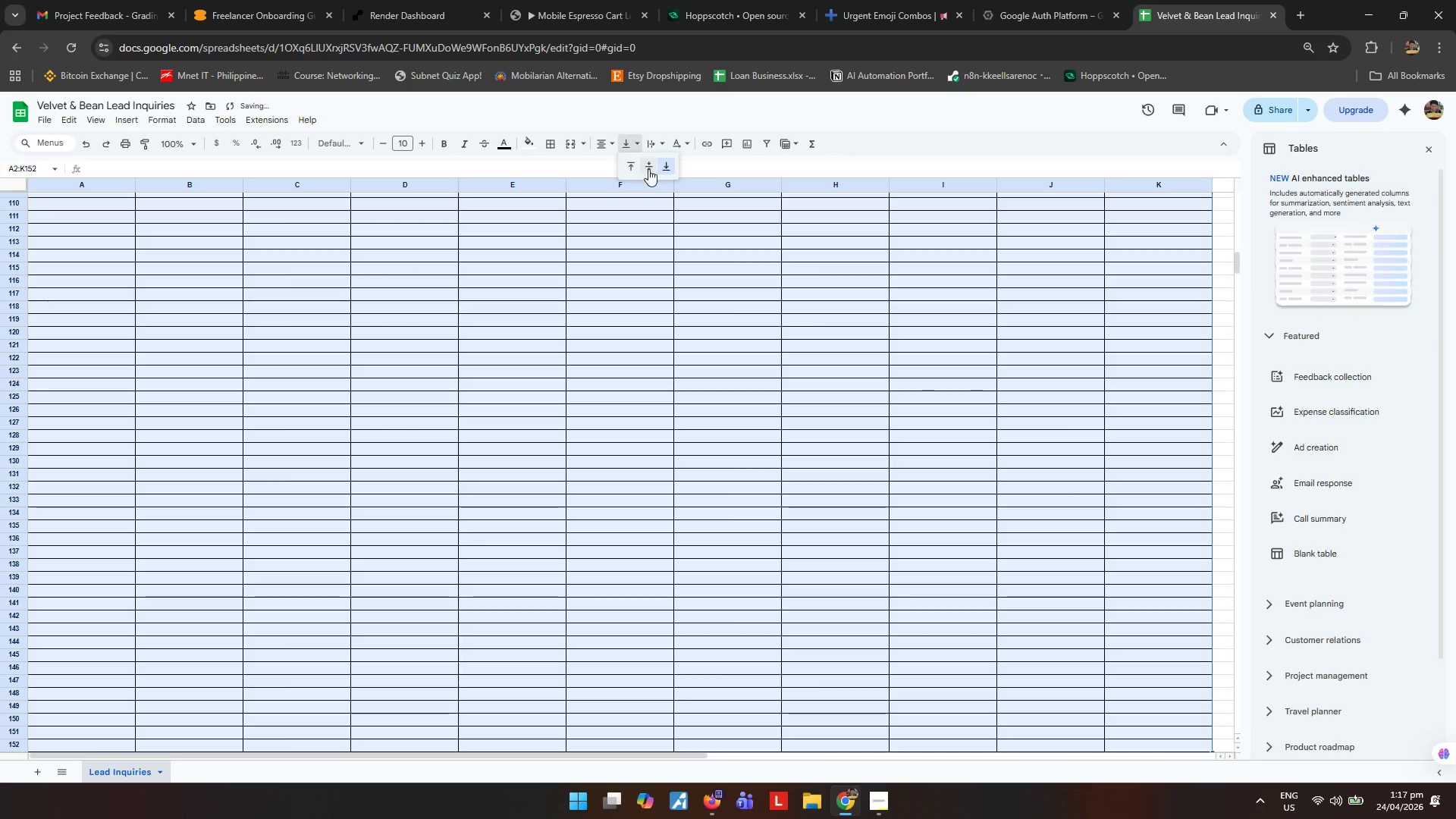 
triple_click([648, 170])
 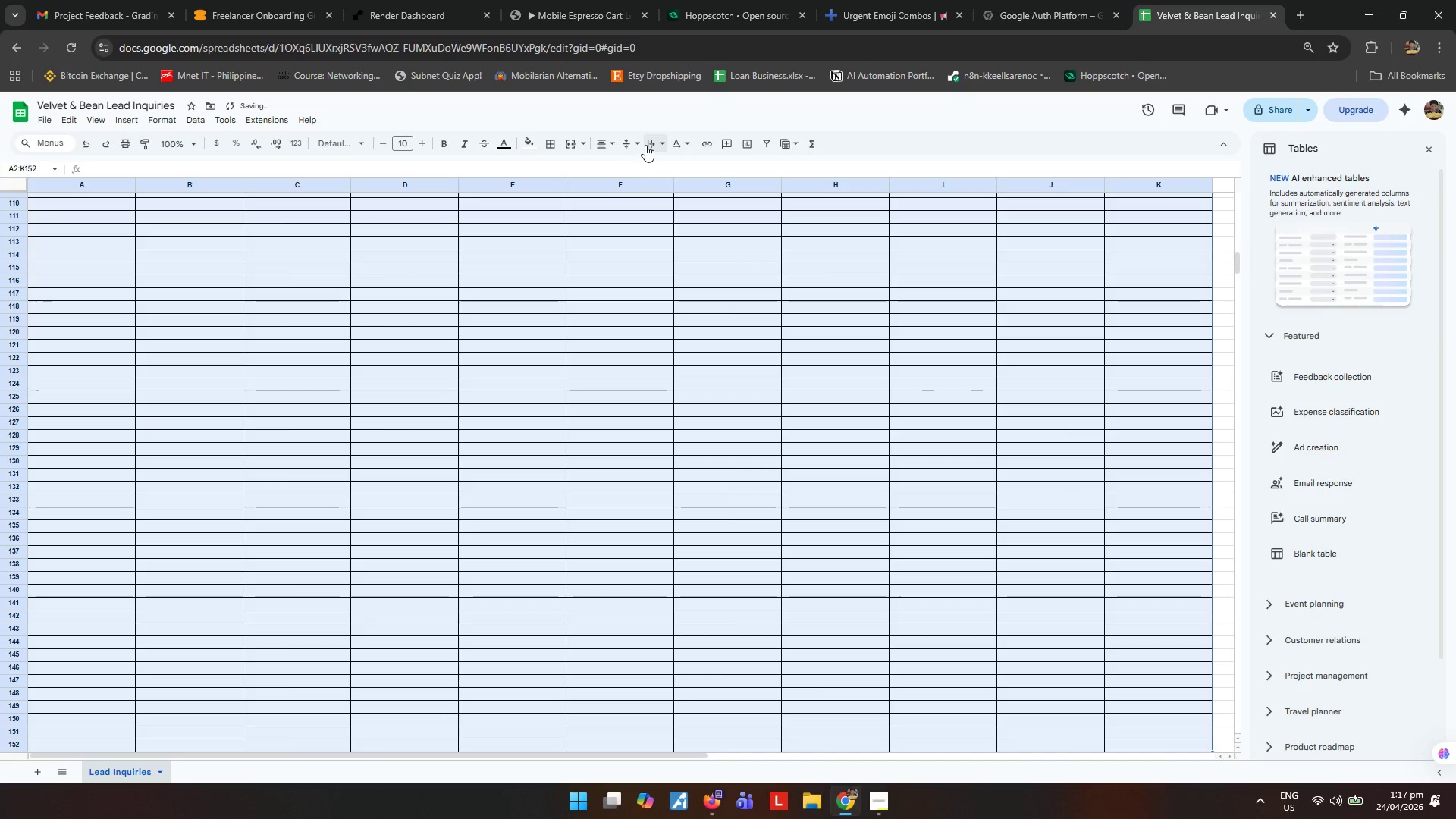 
triple_click([645, 145])
 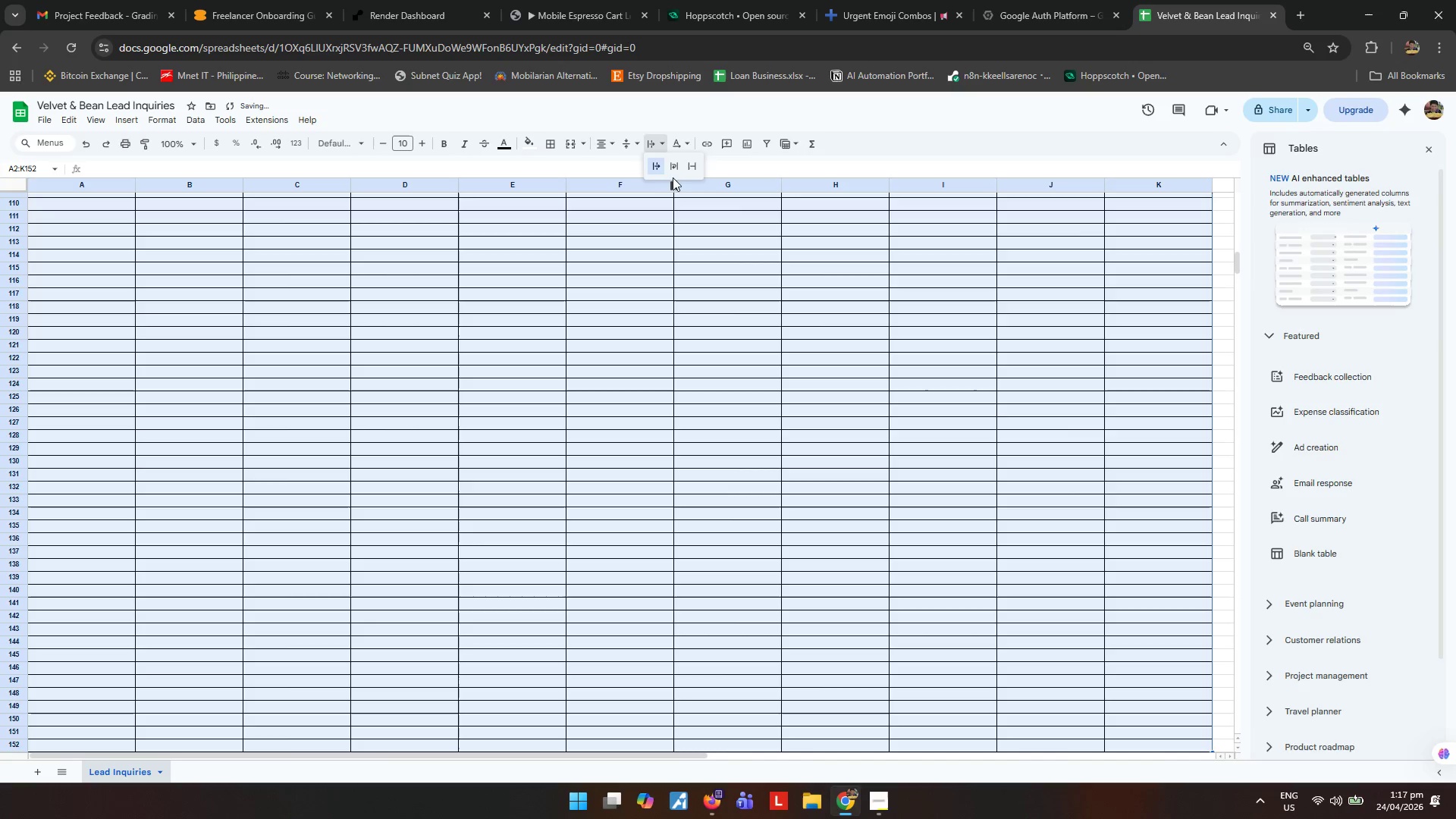 
left_click([675, 172])
 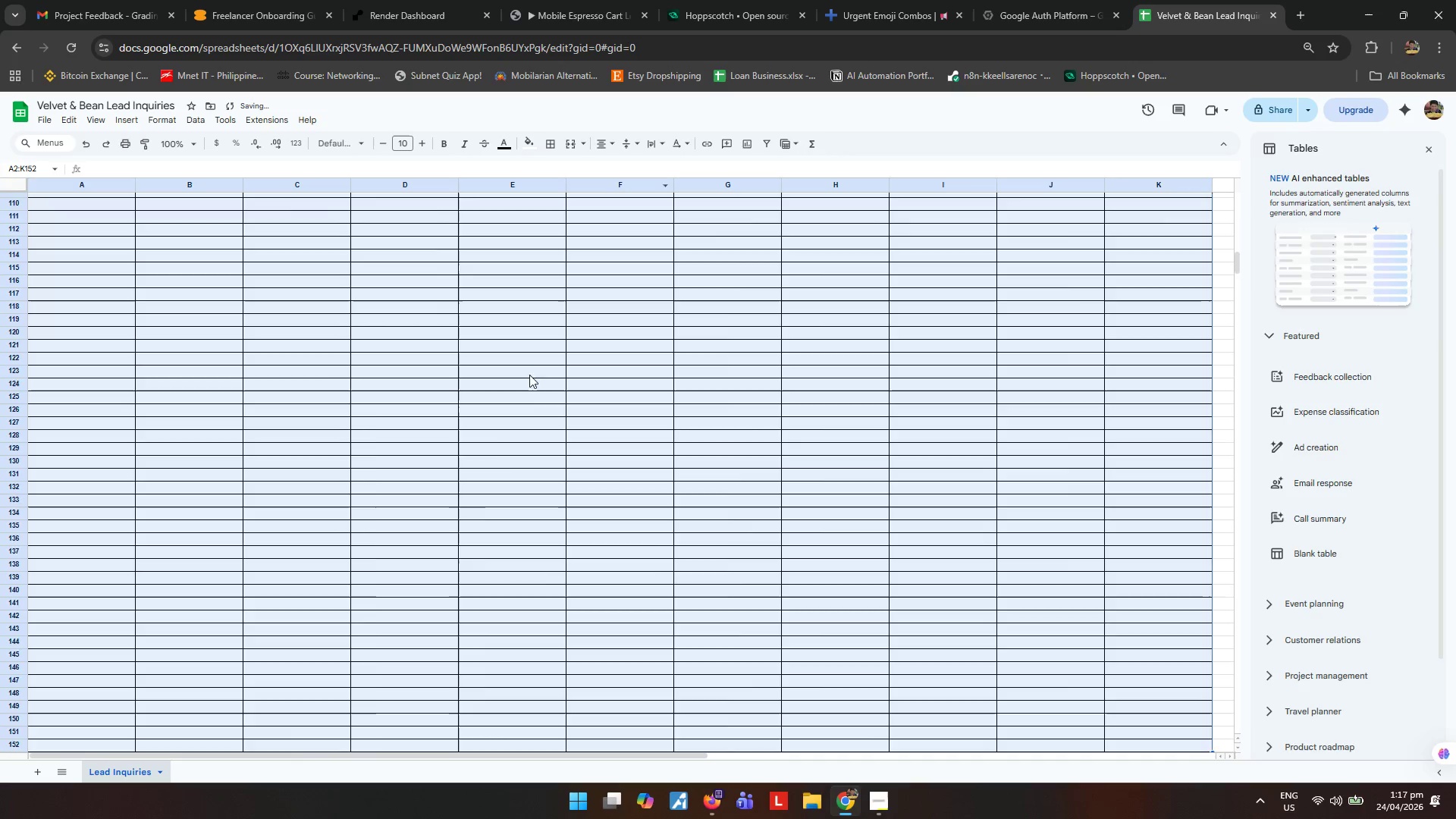 
scroll: coordinate [456, 452], scroll_direction: up, amount: 25.0
 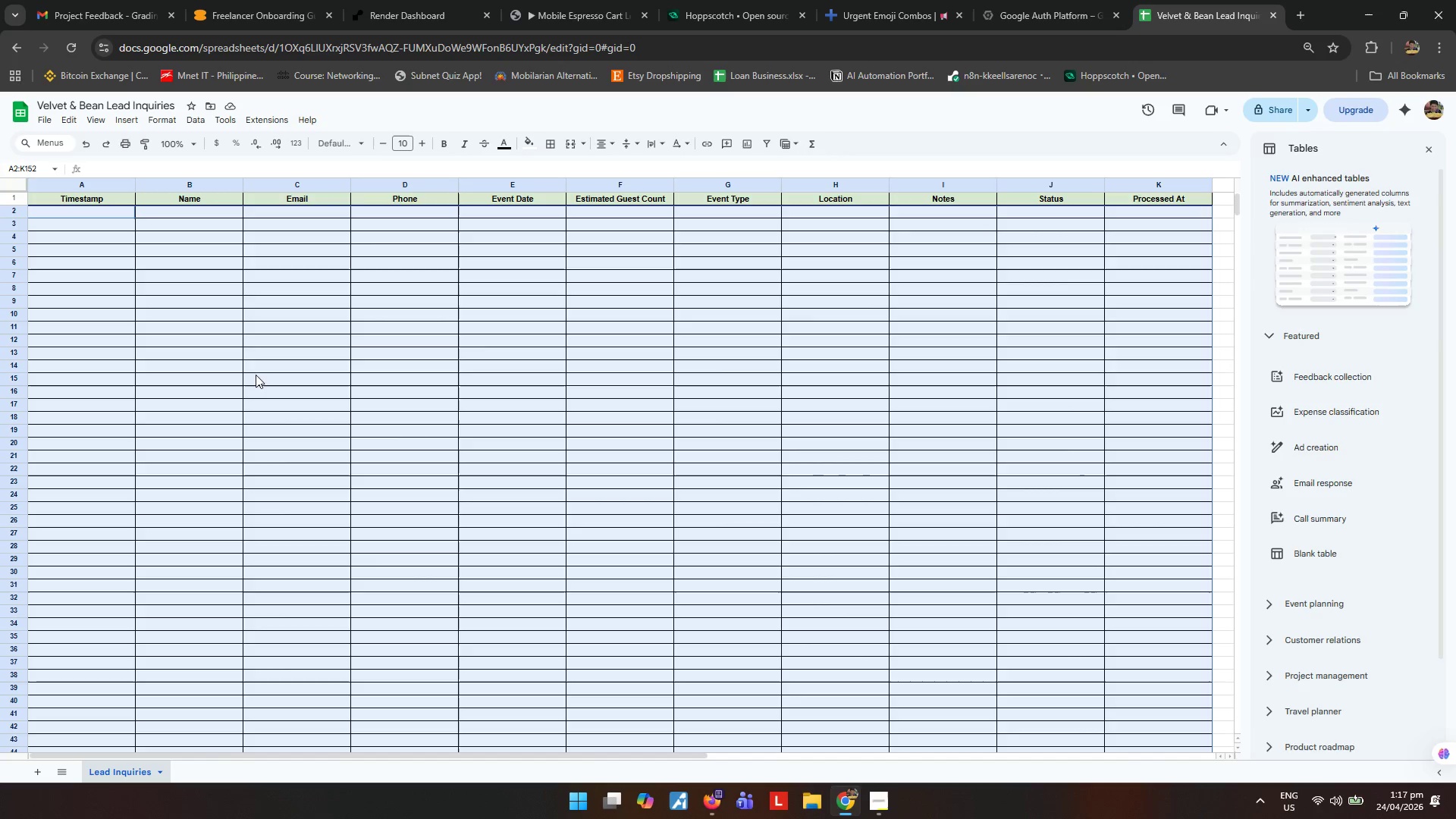 
wait(5.7)
 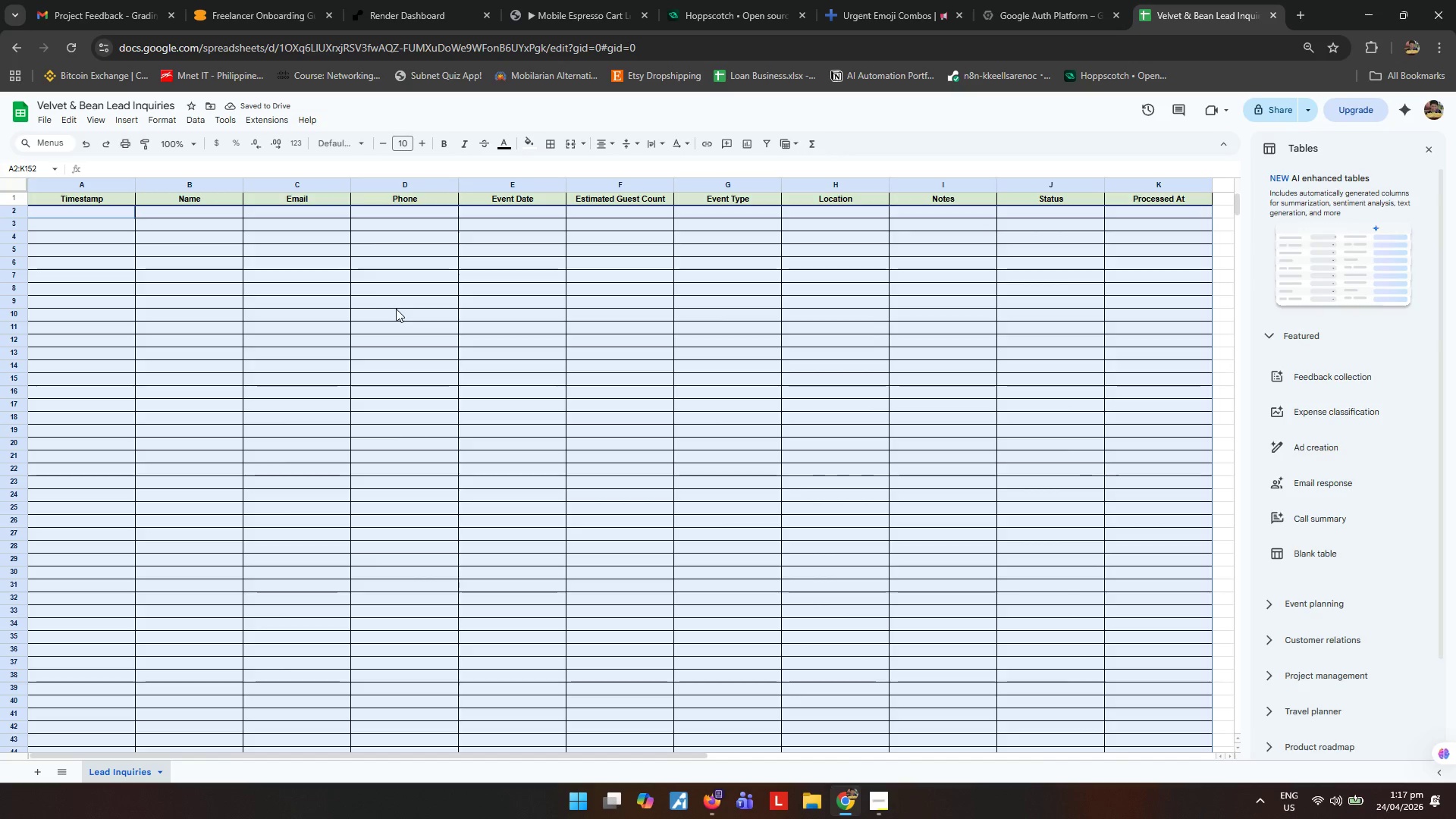 
left_click([398, 186])
 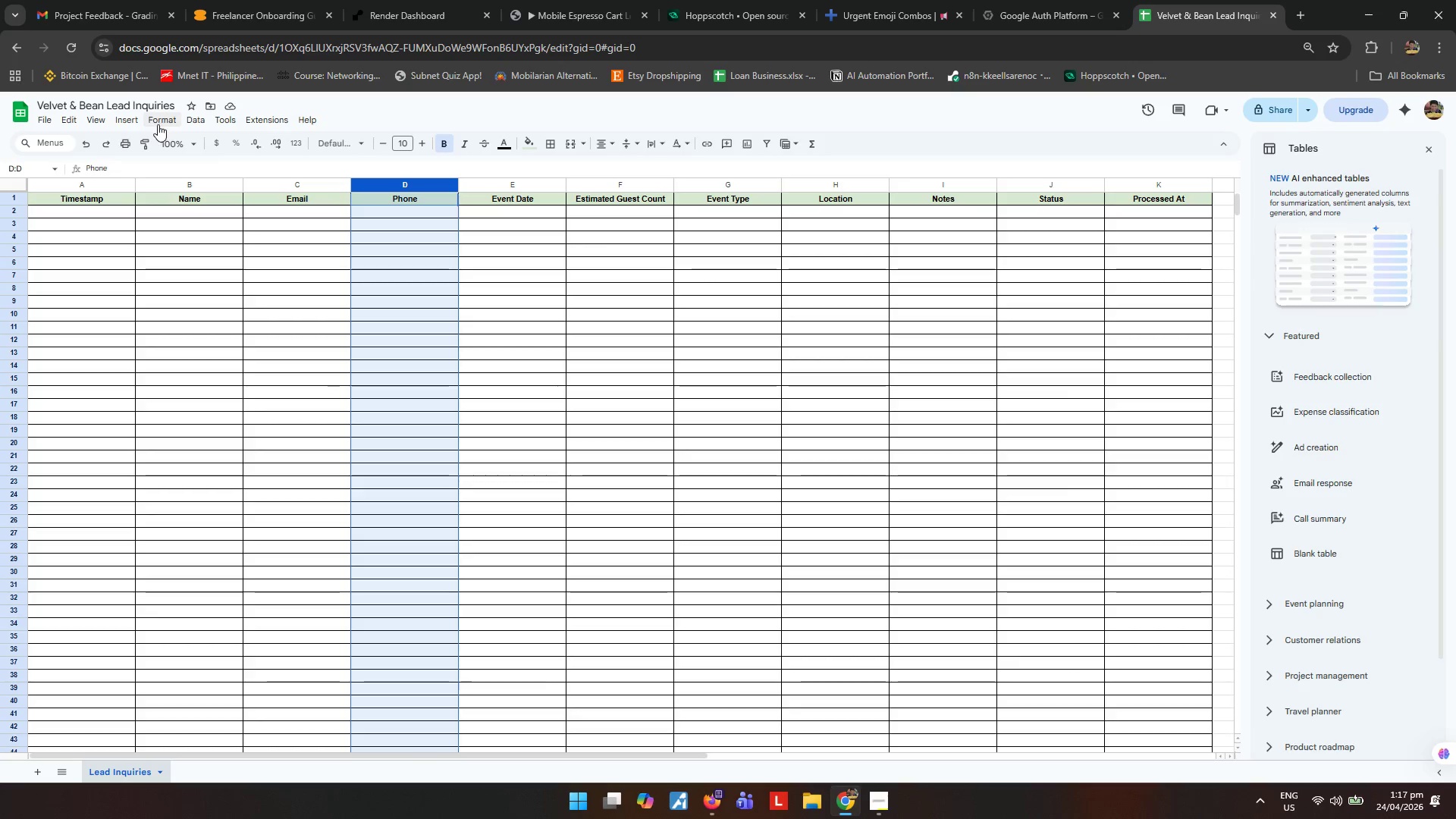 
left_click([161, 121])
 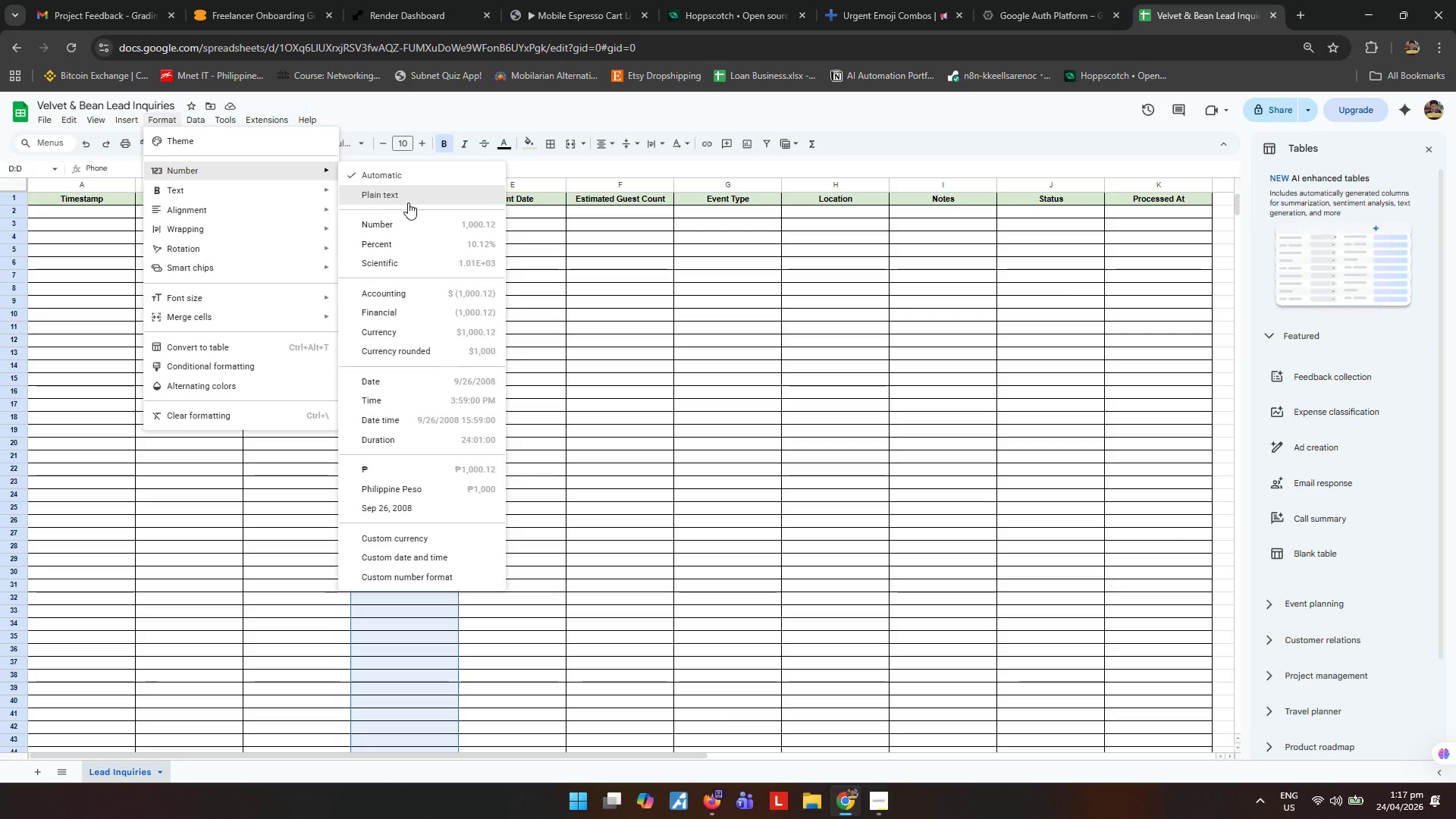 
double_click([822, 363])
 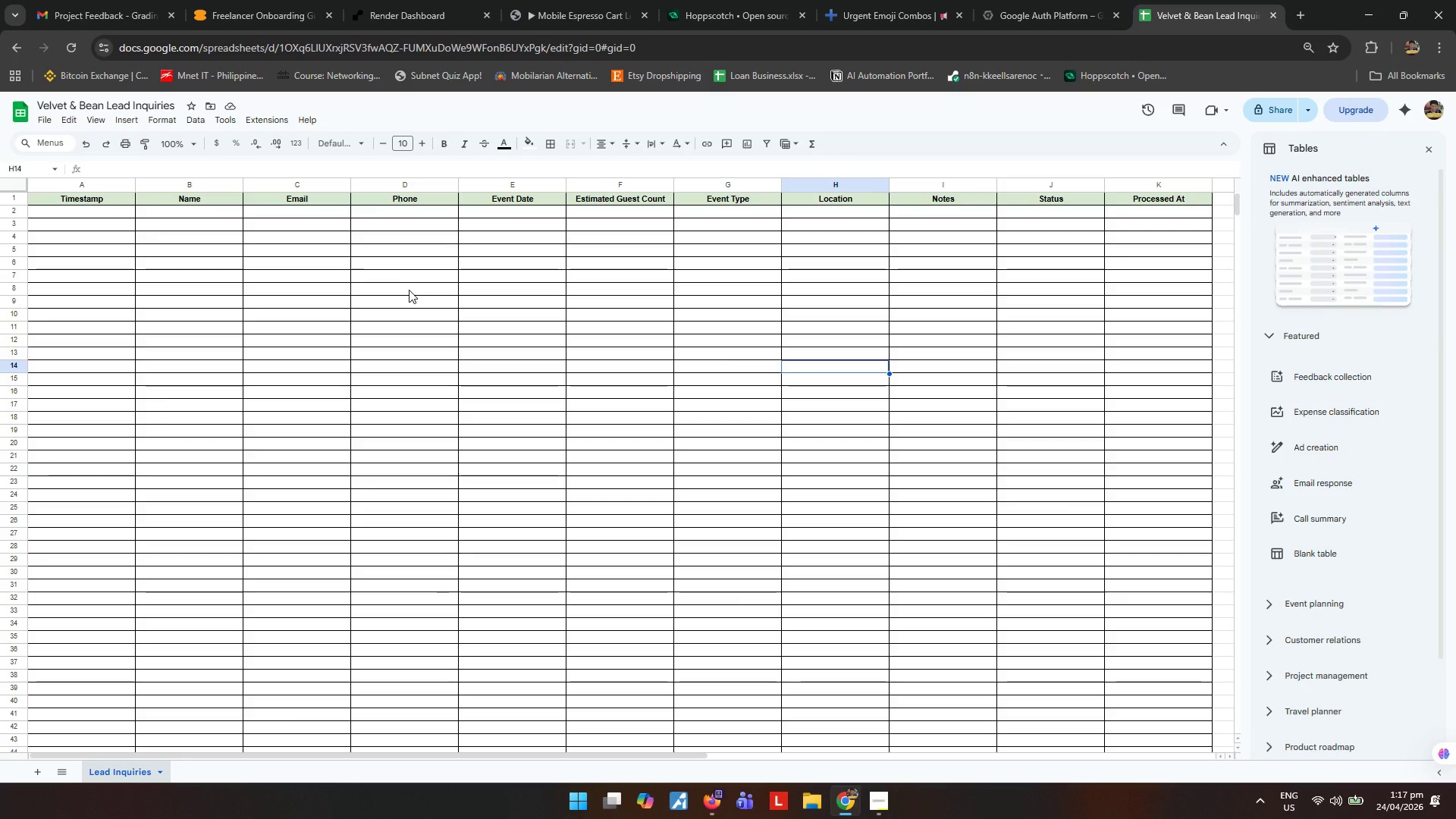 
wait(15.09)
 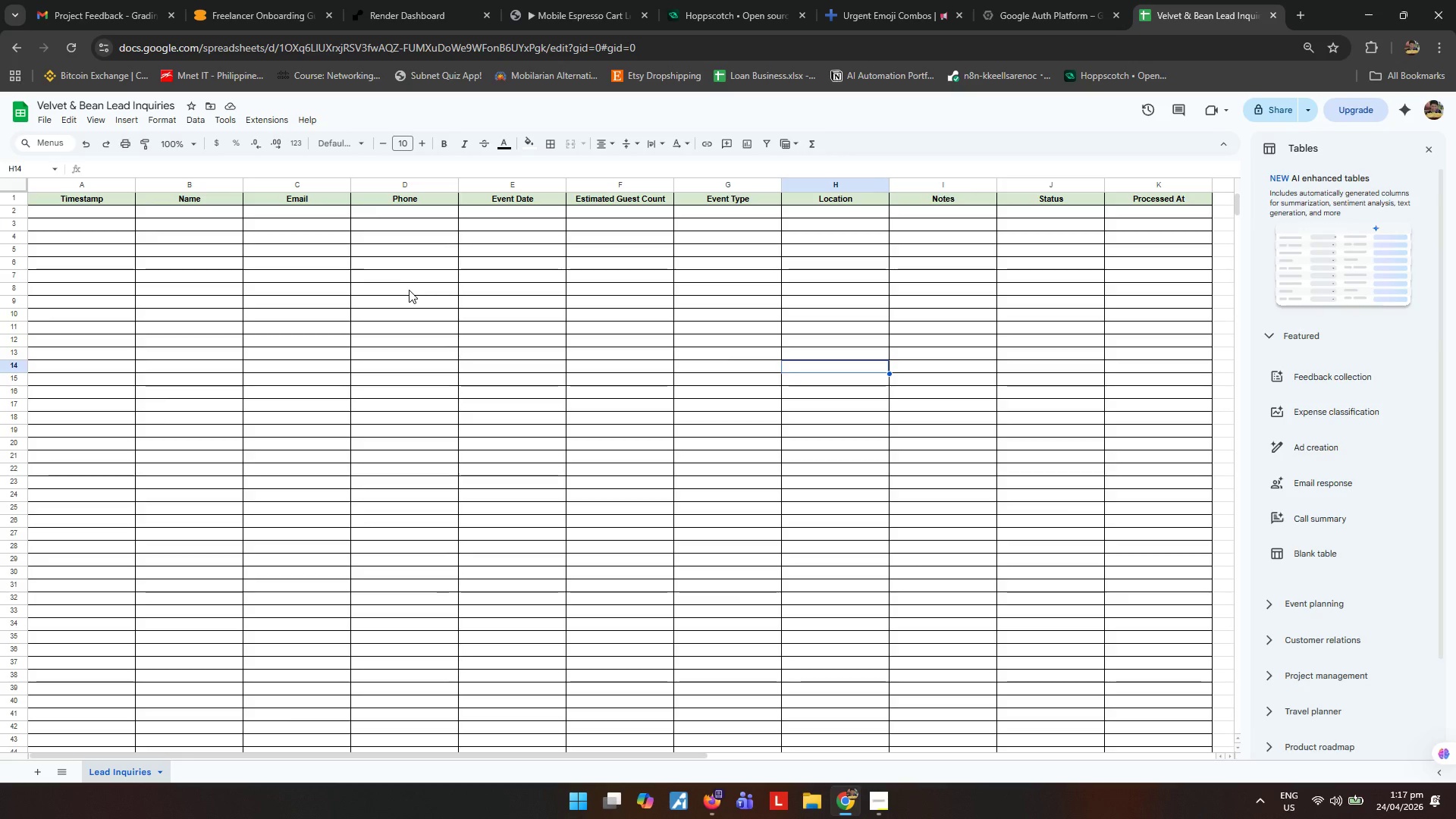 
left_click([485, 310])
 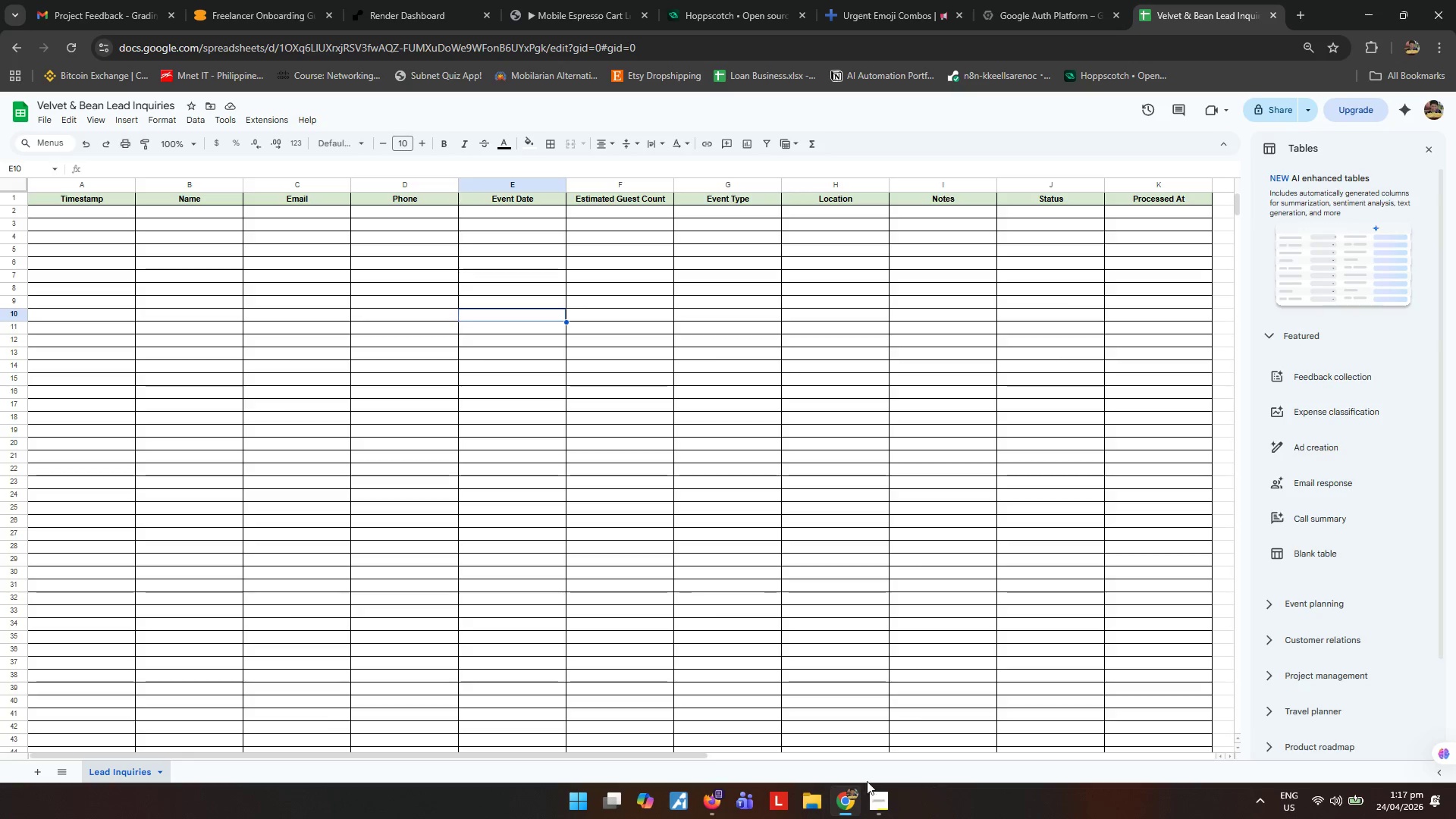 
left_click([872, 805])